 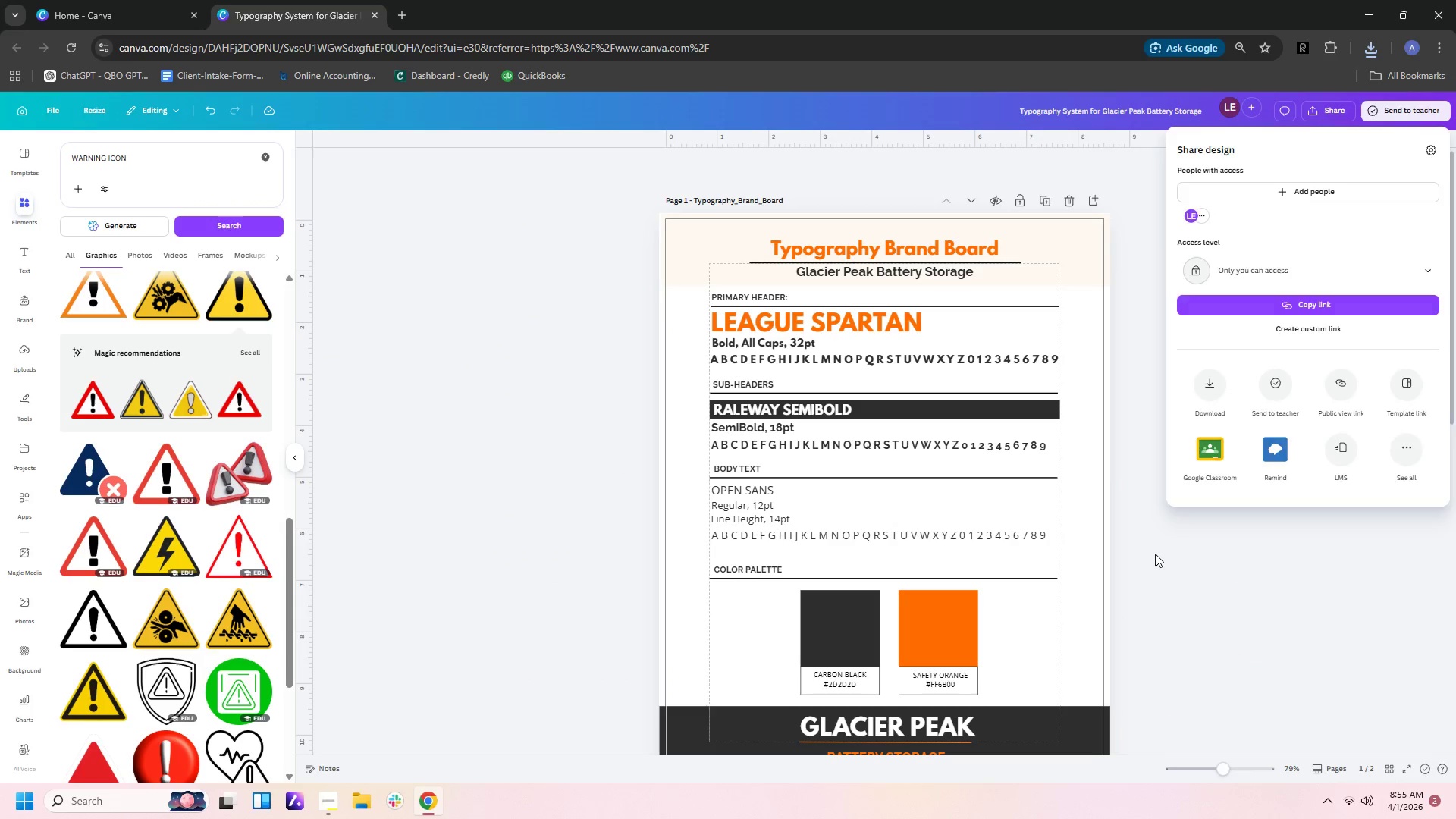 
left_click([1155, 554])
 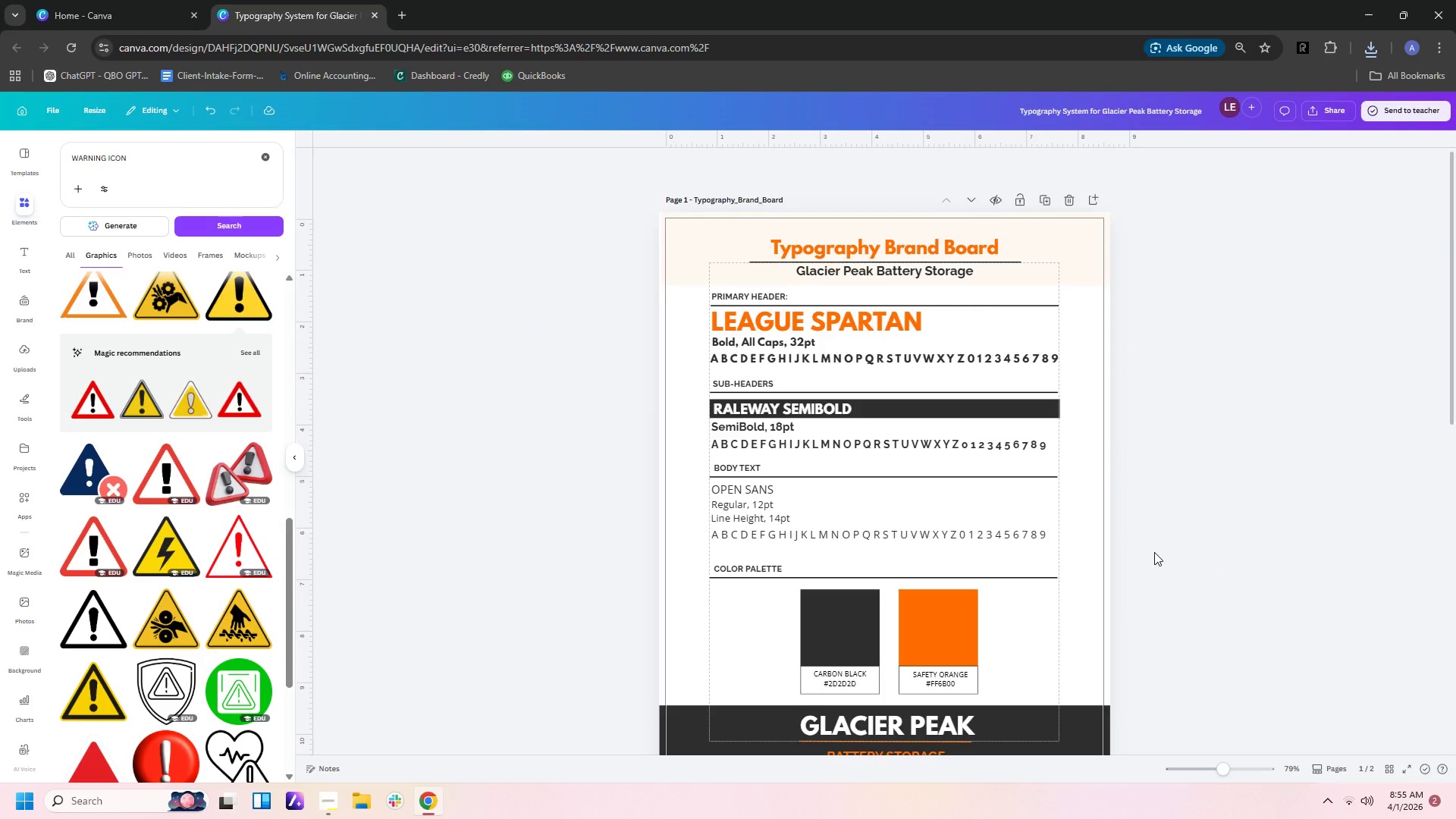 
scroll: coordinate [1154, 551], scroll_direction: down, amount: 12.0
 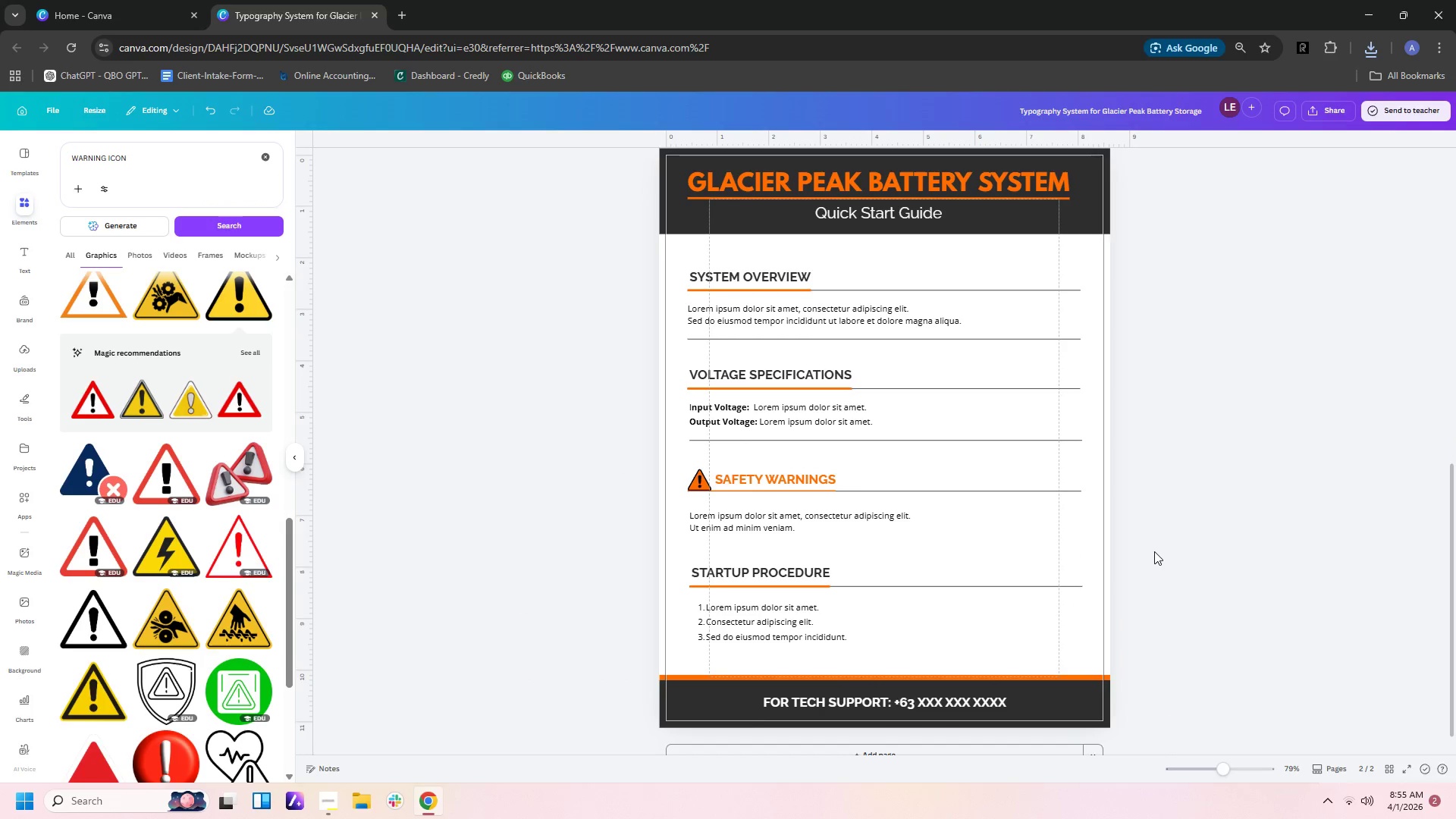 
scroll: coordinate [1154, 551], scroll_direction: none, amount: 0.0
 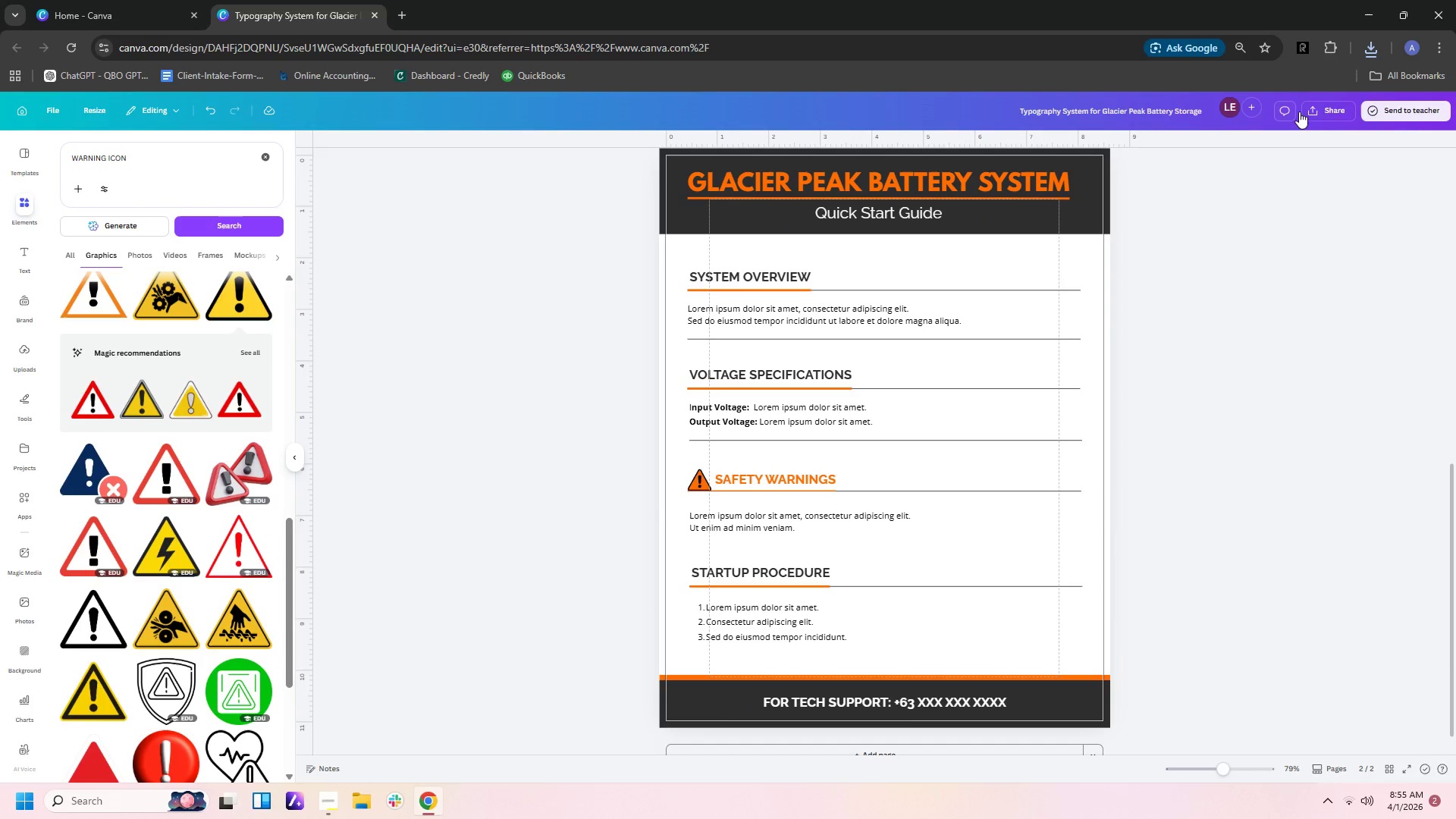 
left_click([1321, 105])
 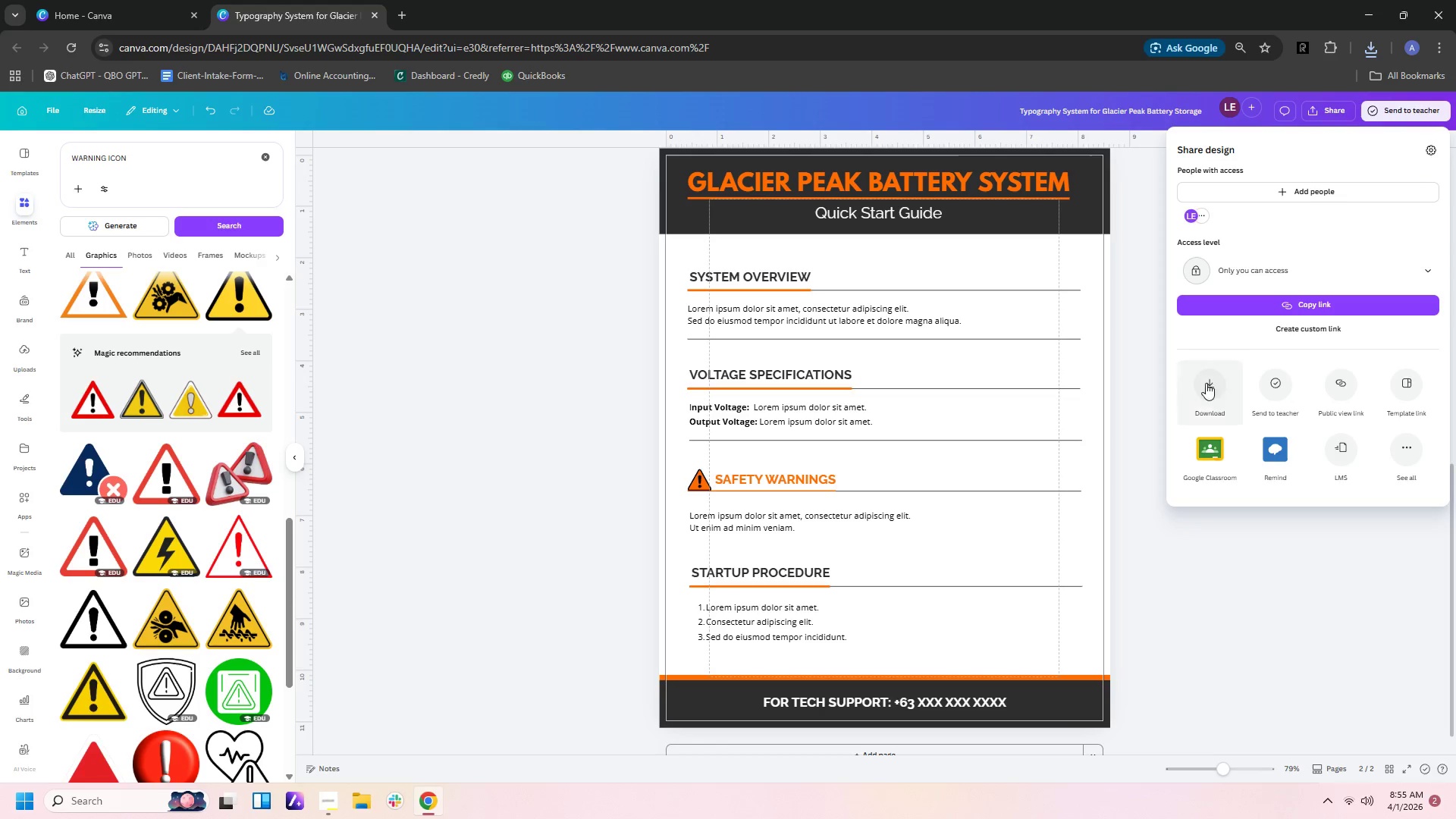 
left_click([1205, 385])
 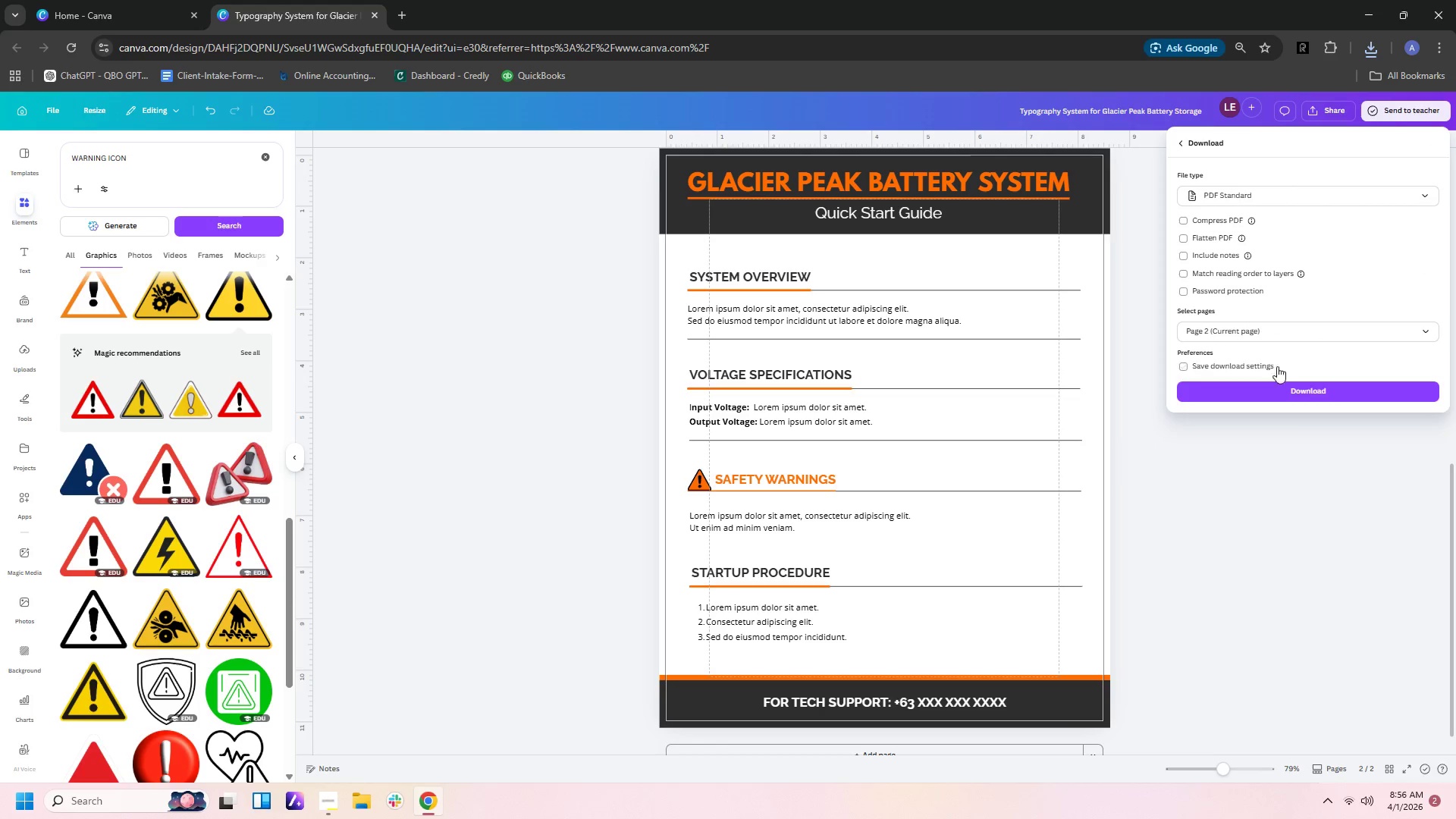 
left_click([1276, 397])
 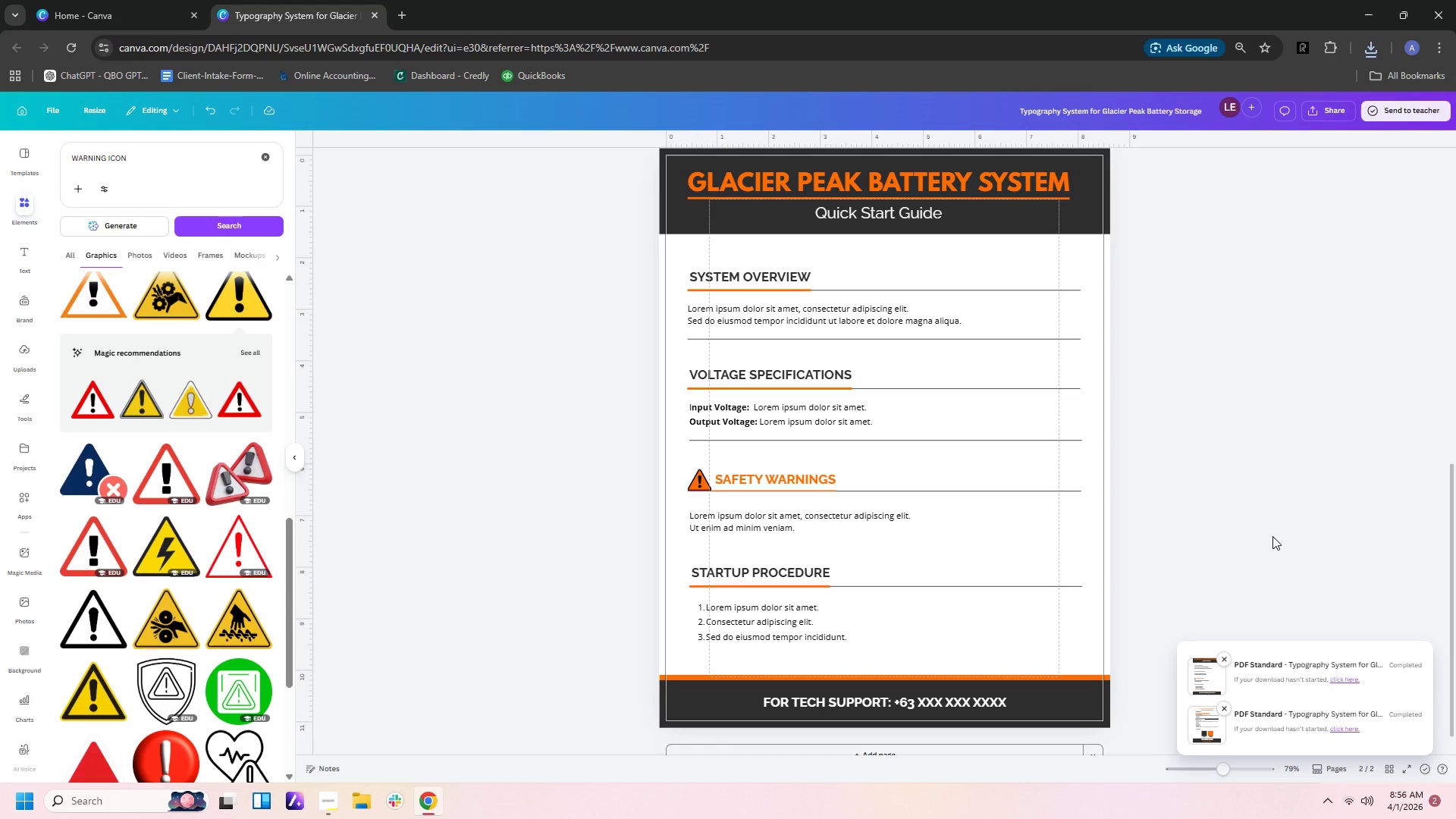 
wait(16.48)
 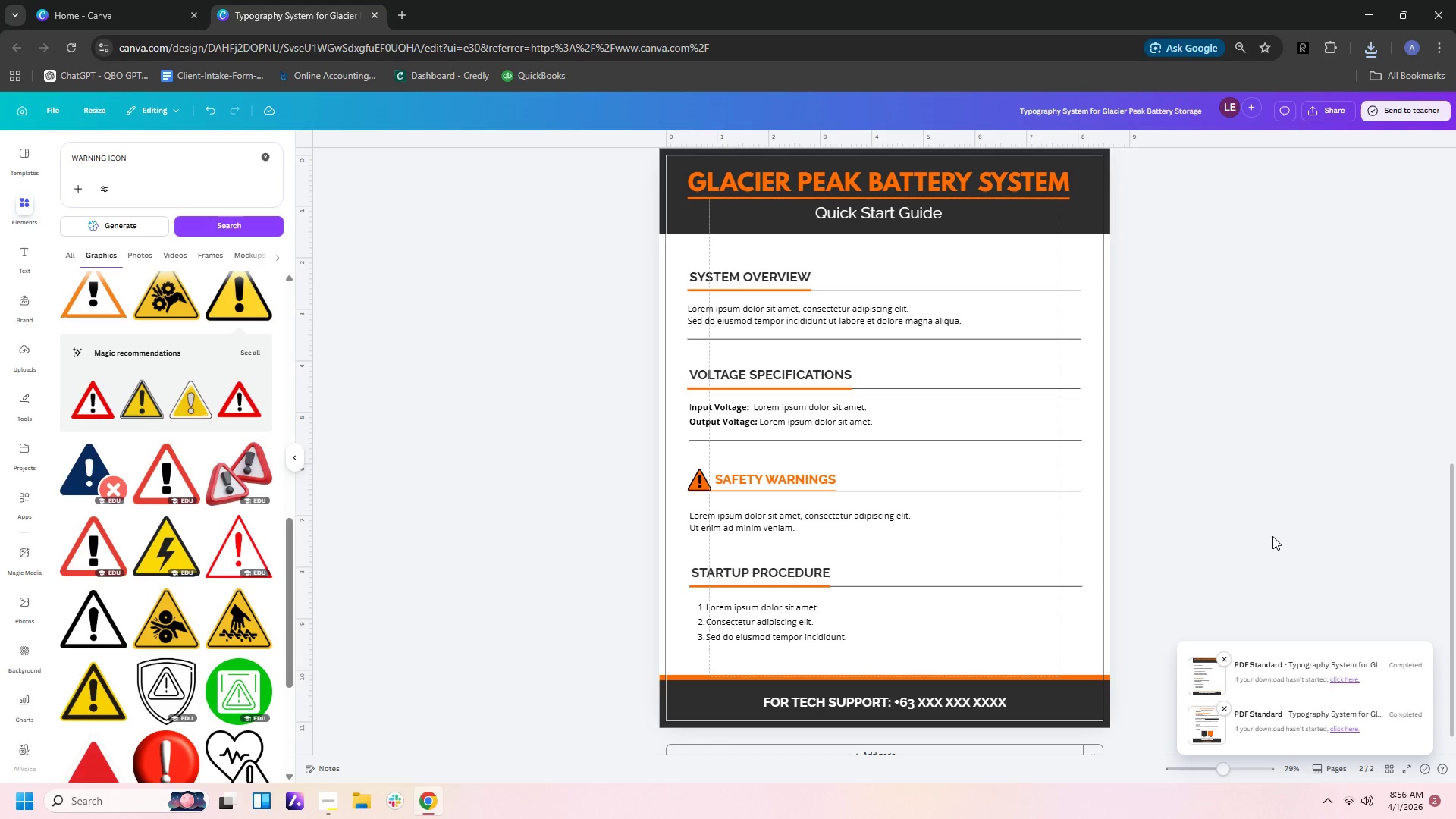 
left_click([1334, 108])
 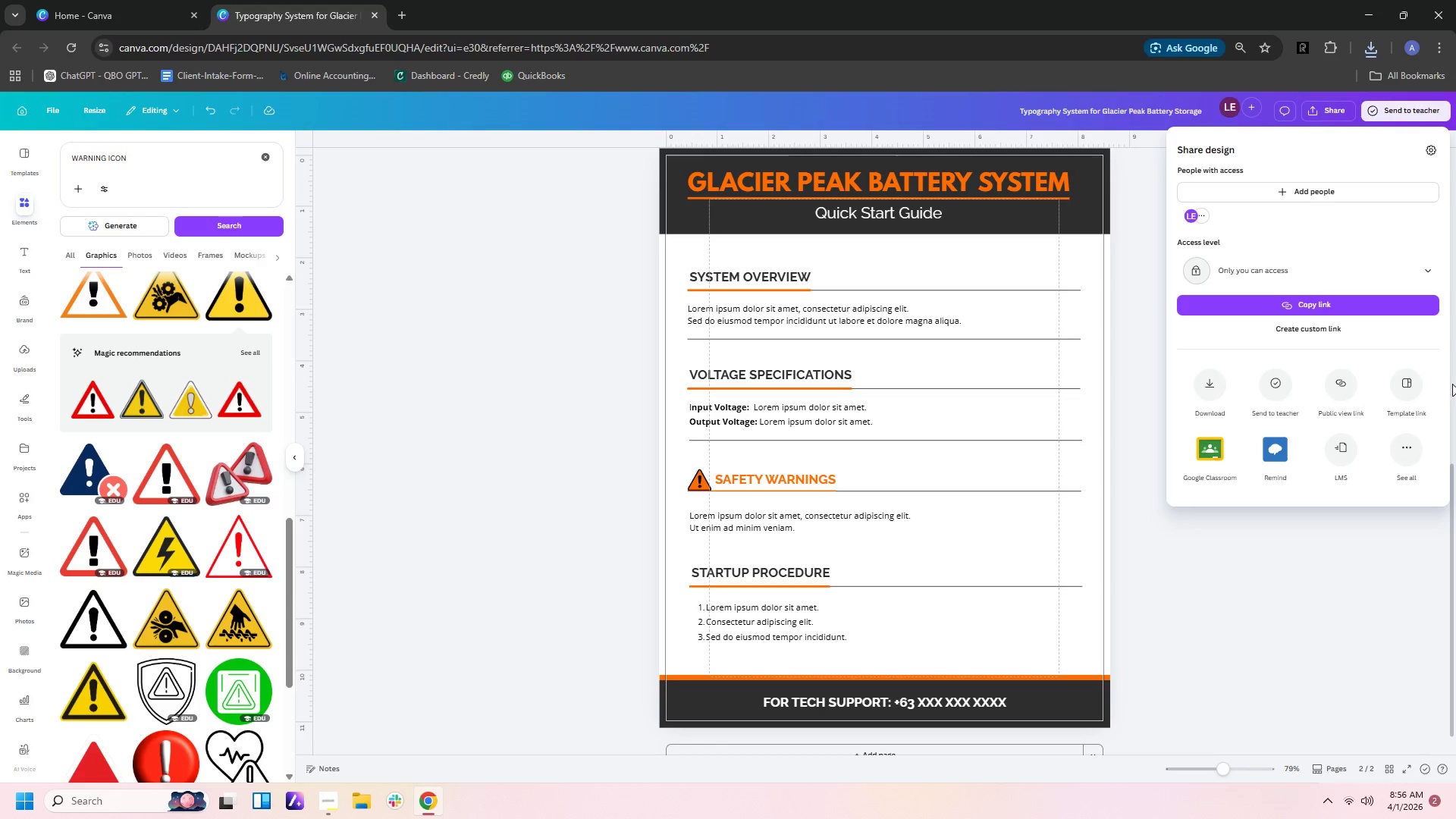 
left_click([1182, 610])
 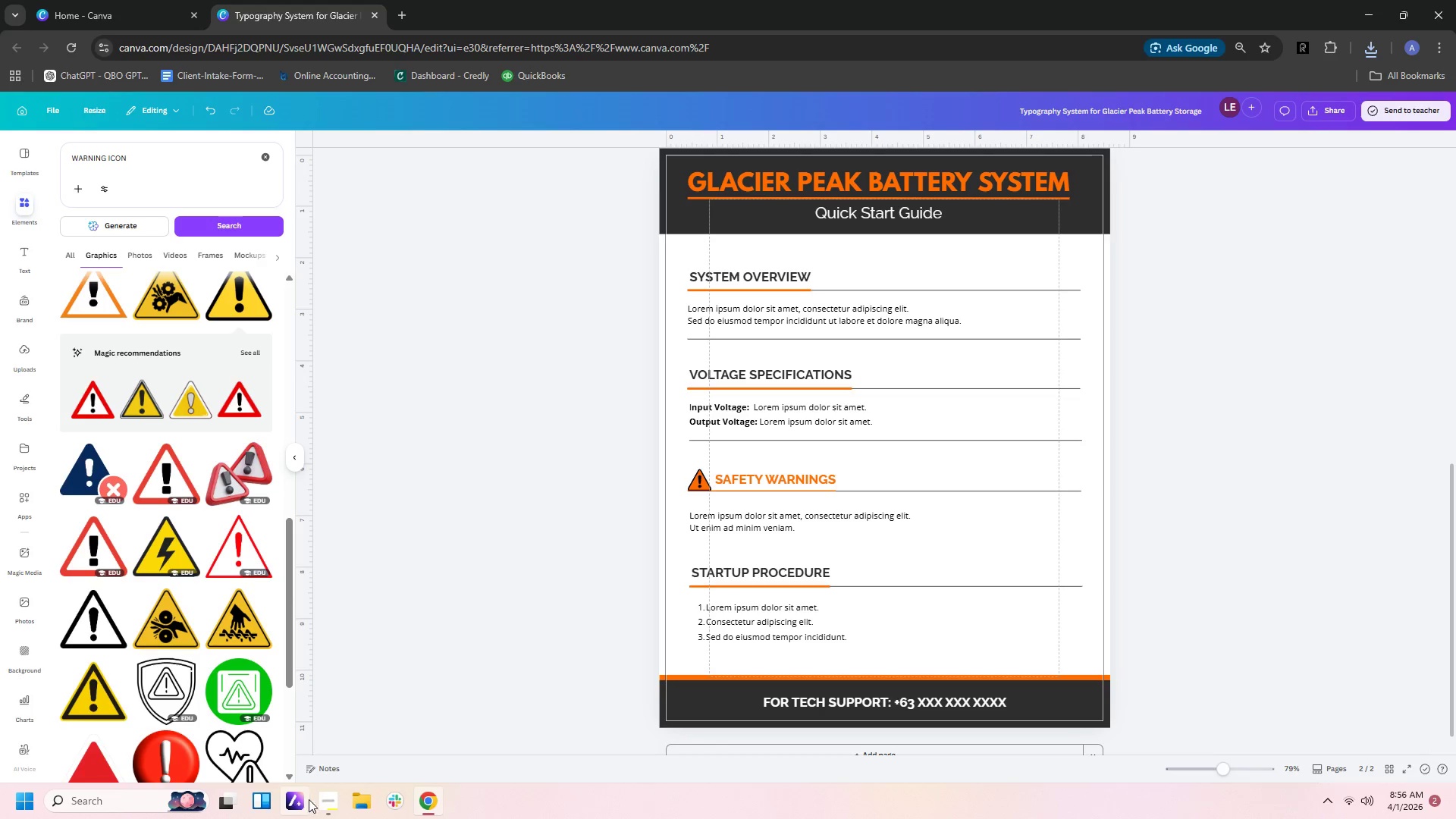 
left_click([333, 802])